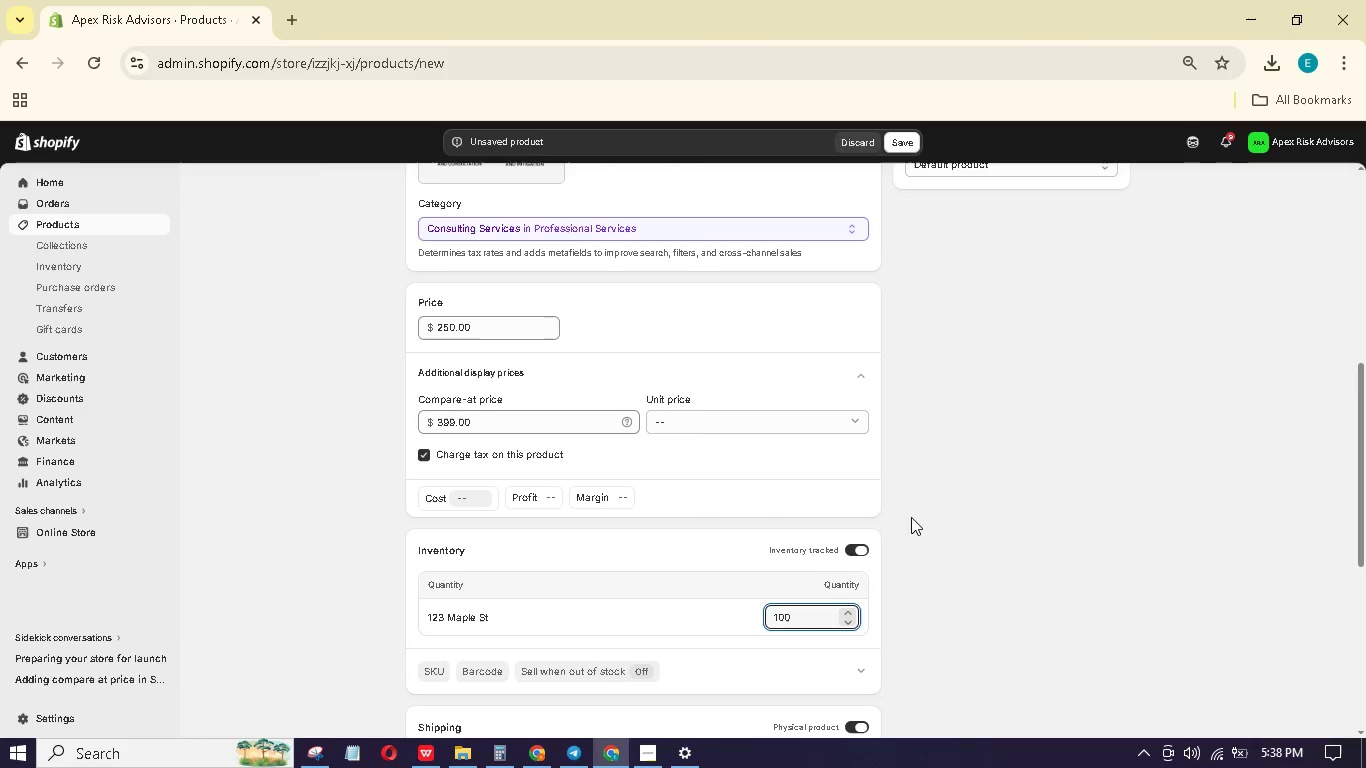 
scroll: coordinate [933, 481], scroll_direction: down, amount: 2.0
 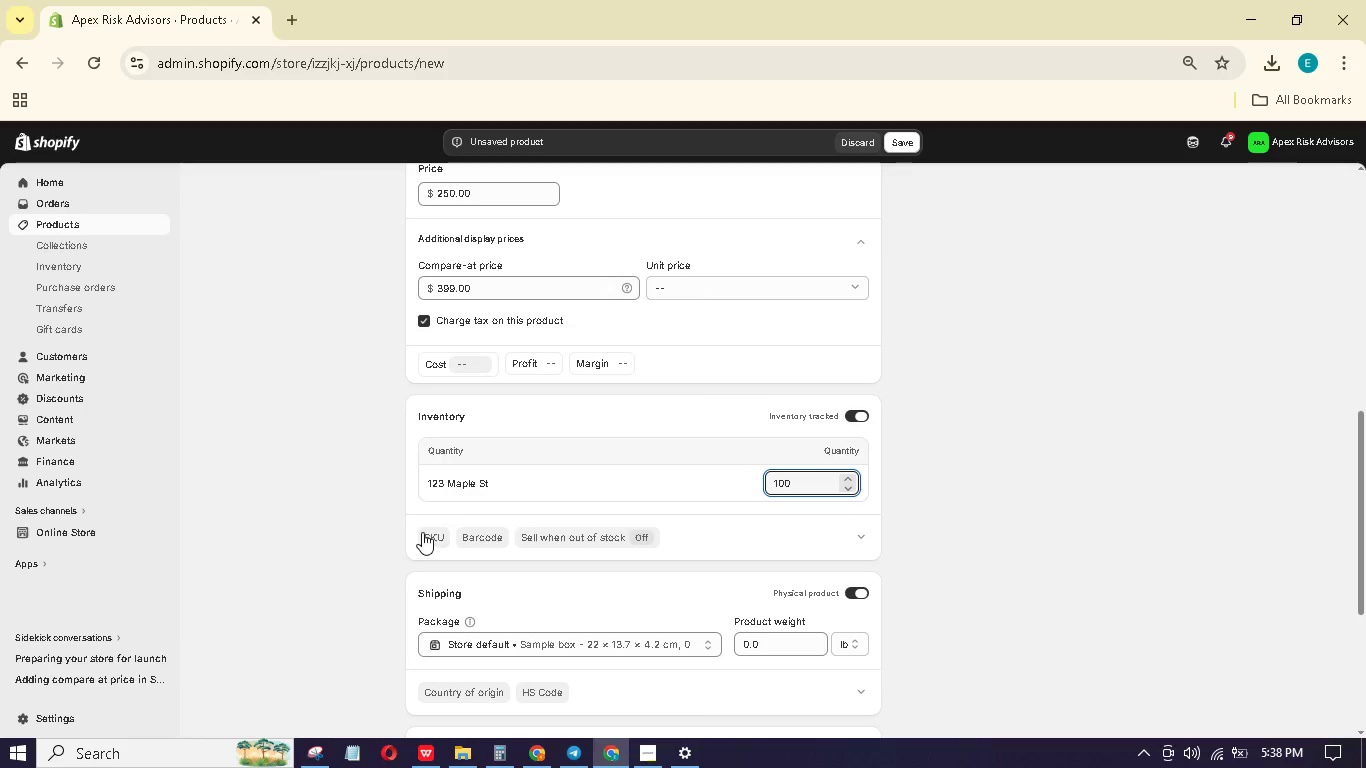 
left_click([427, 535])
 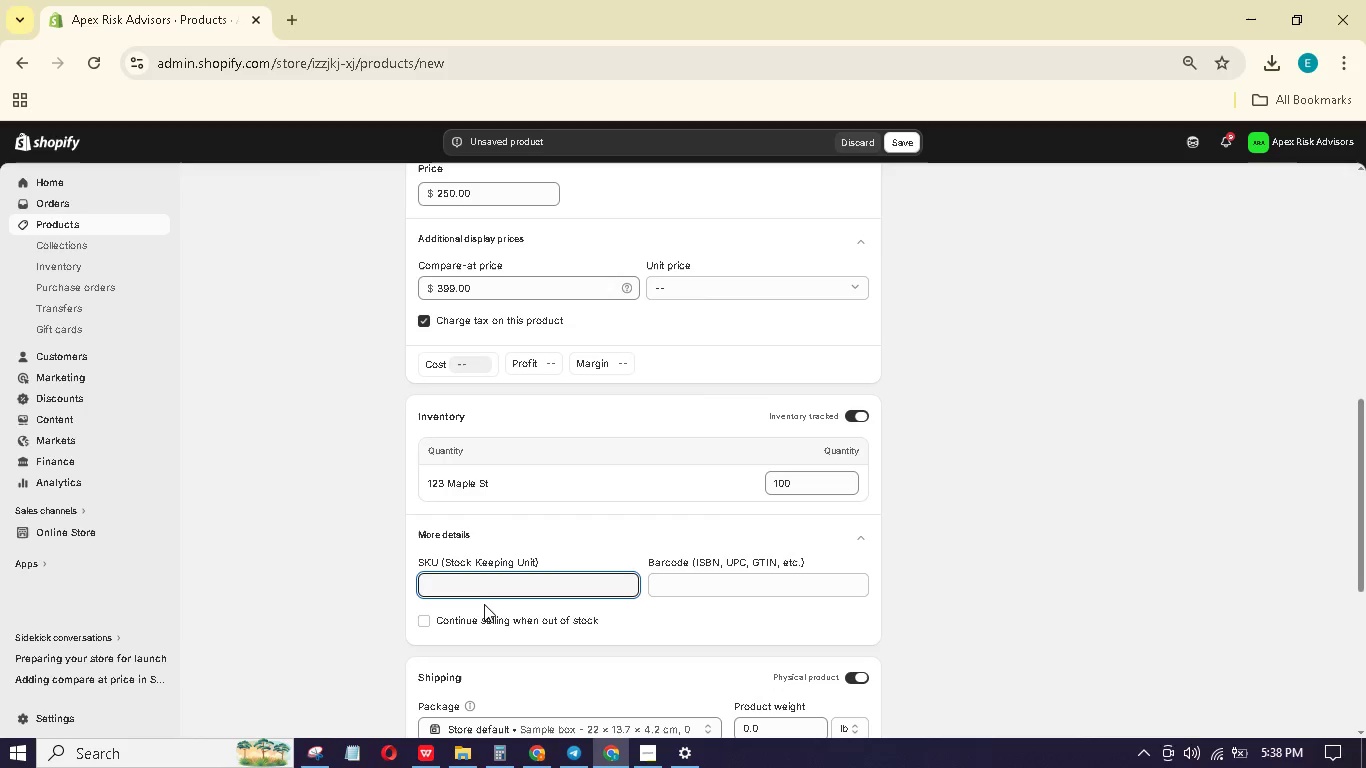 
type(APEX-CON-001)
 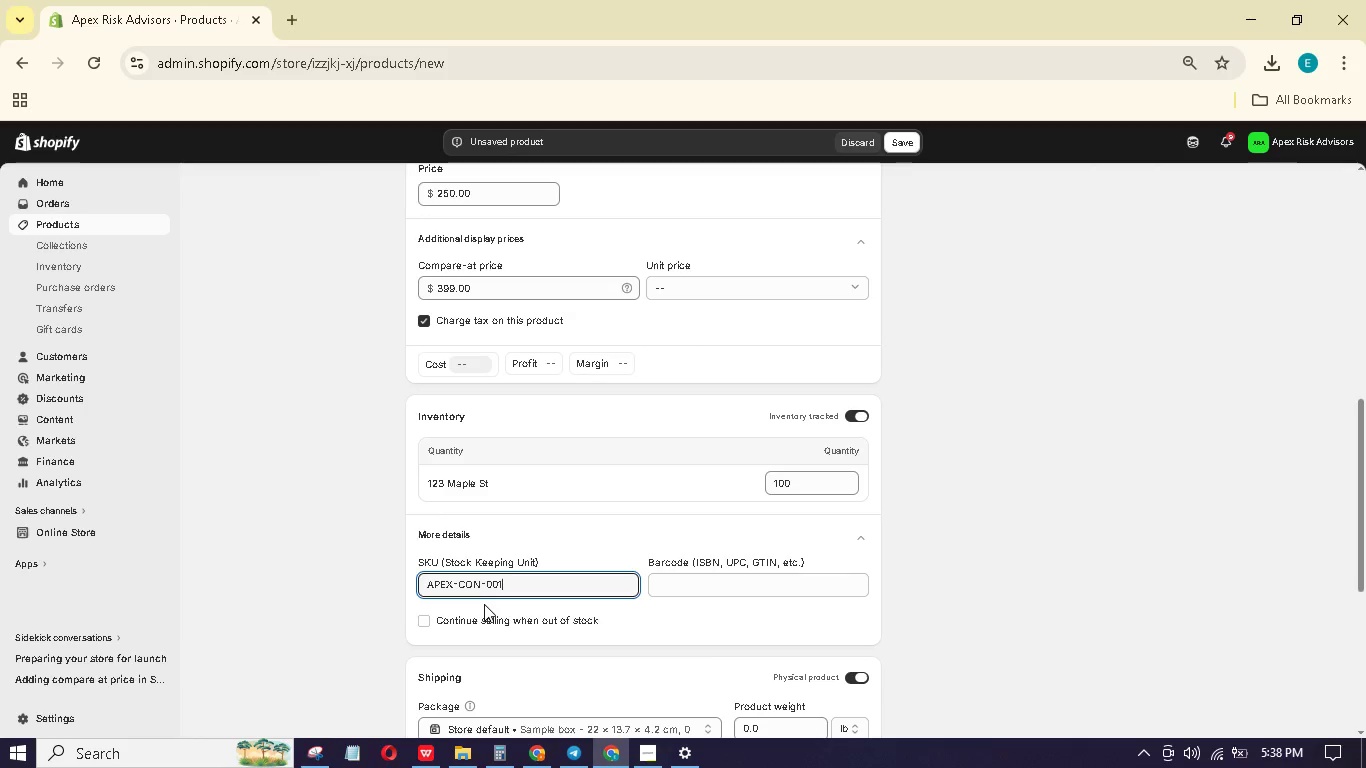 
scroll: coordinate [514, 524], scroll_direction: down, amount: 4.0
 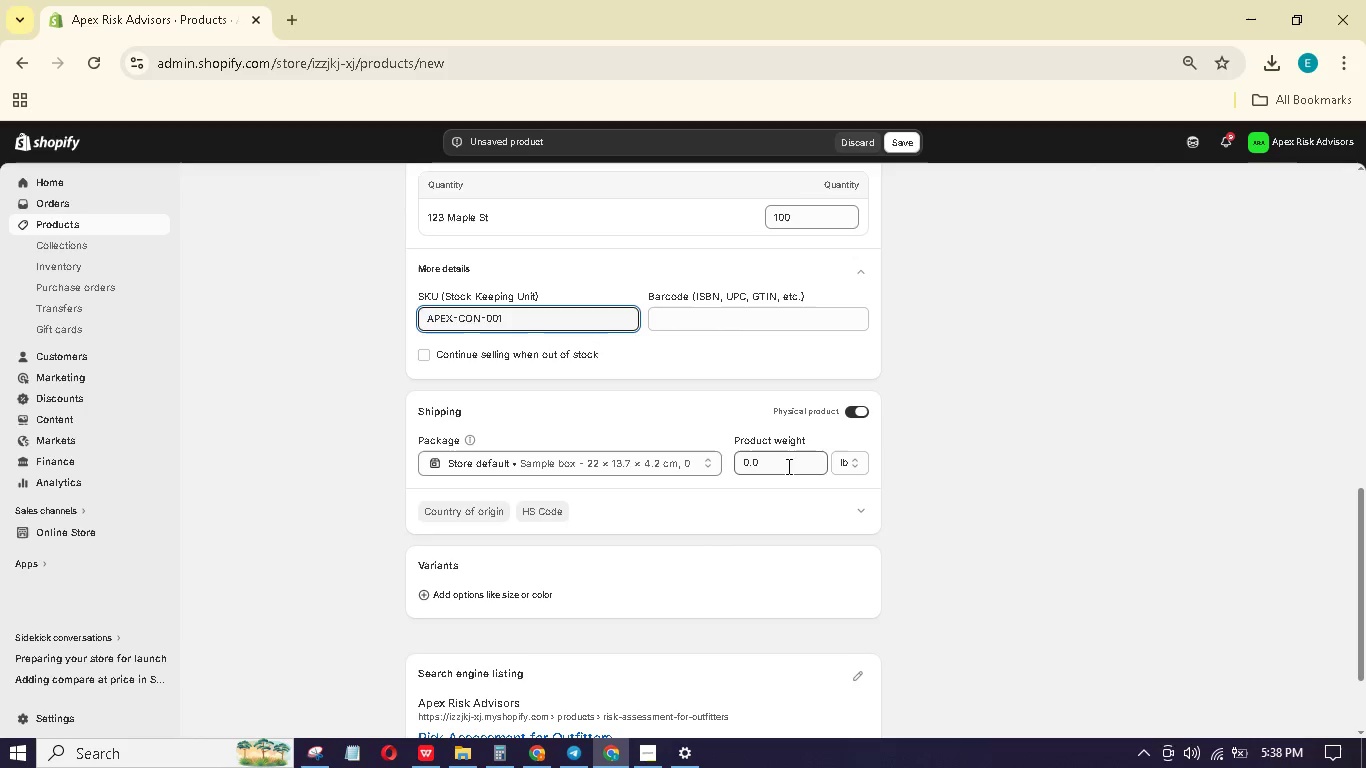 
left_click_drag(start_coordinate=[787, 464], to_coordinate=[713, 455])
 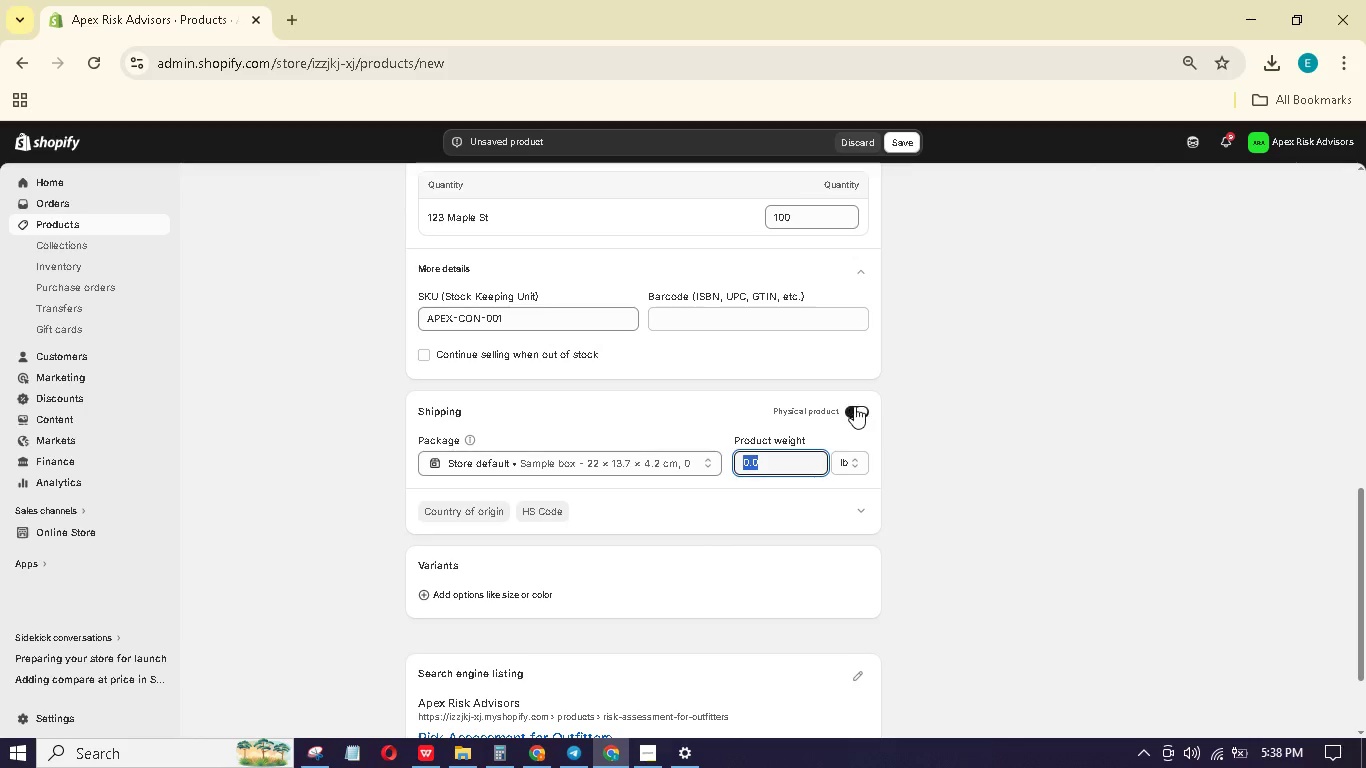 
left_click([855, 406])
 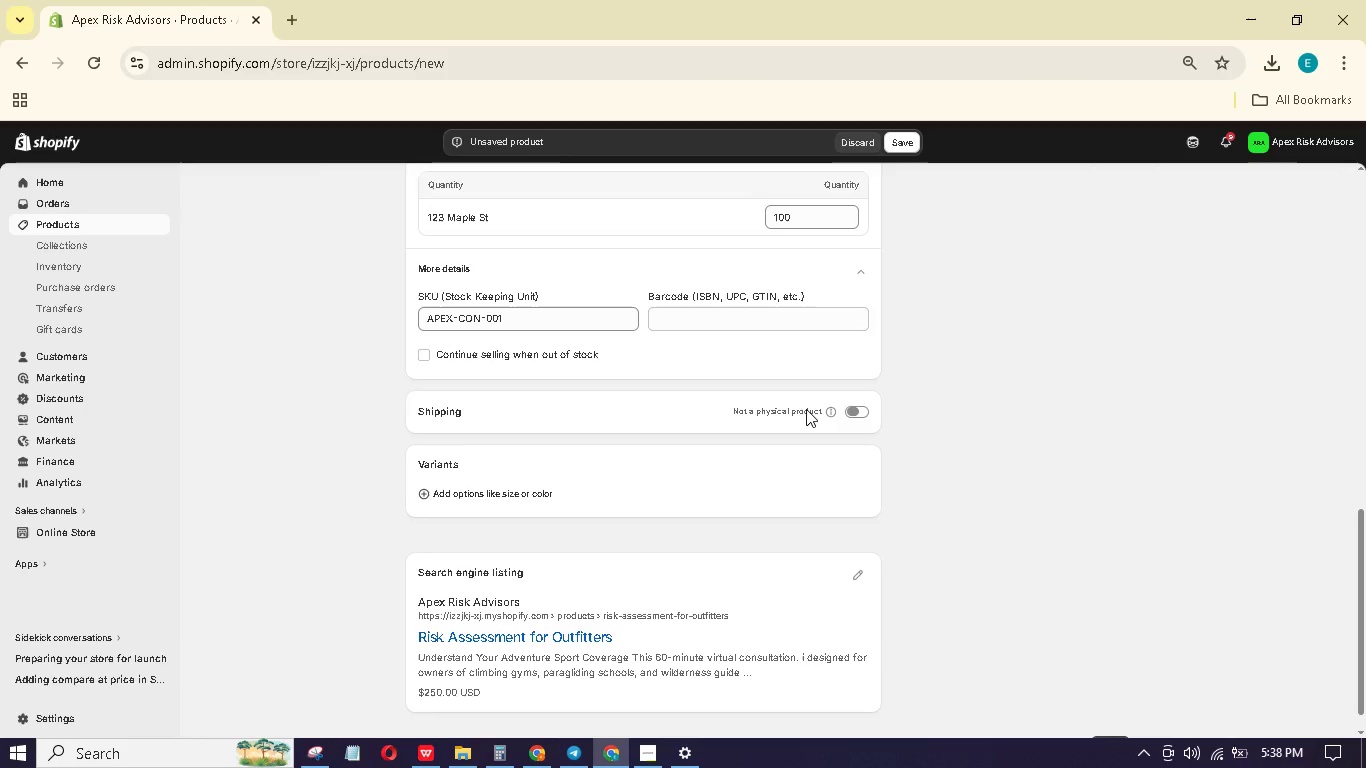 
scroll: coordinate [805, 409], scroll_direction: up, amount: 1.0
 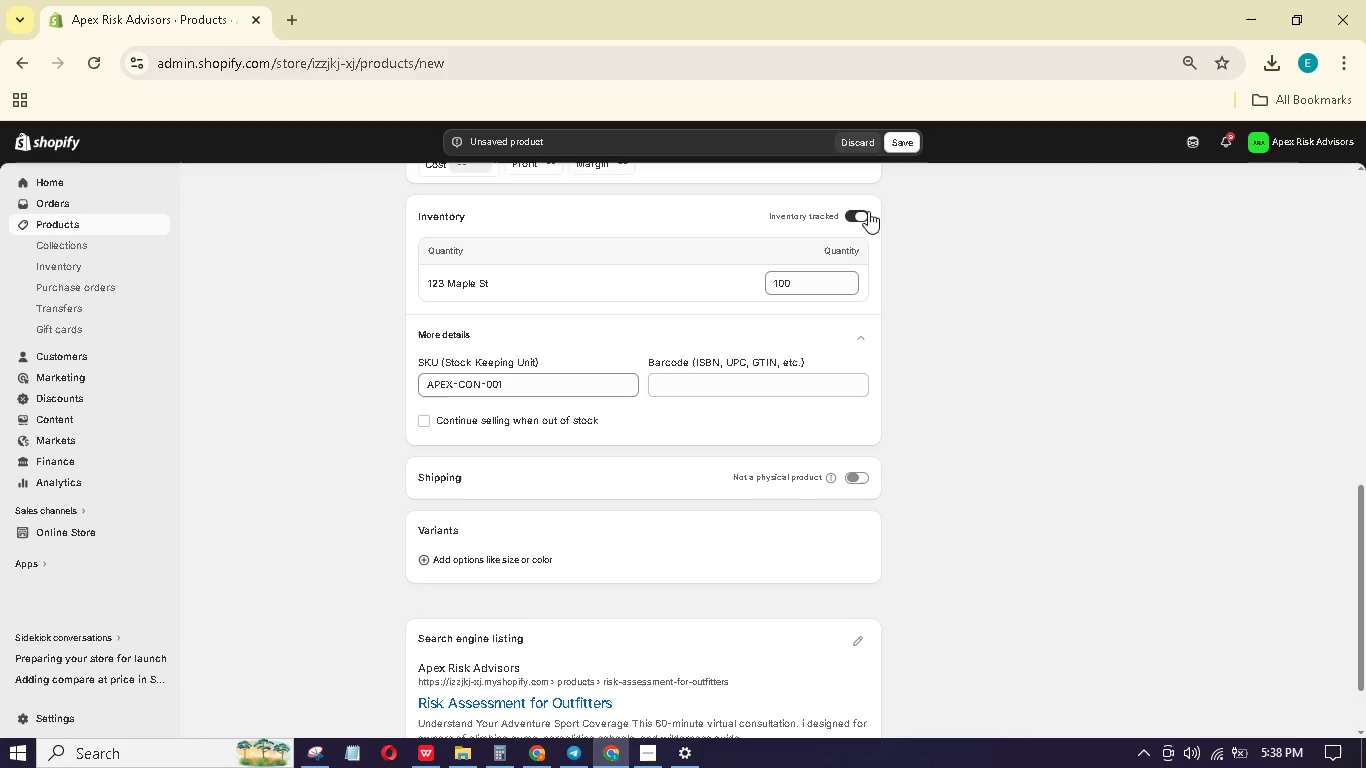 
left_click([855, 216])
 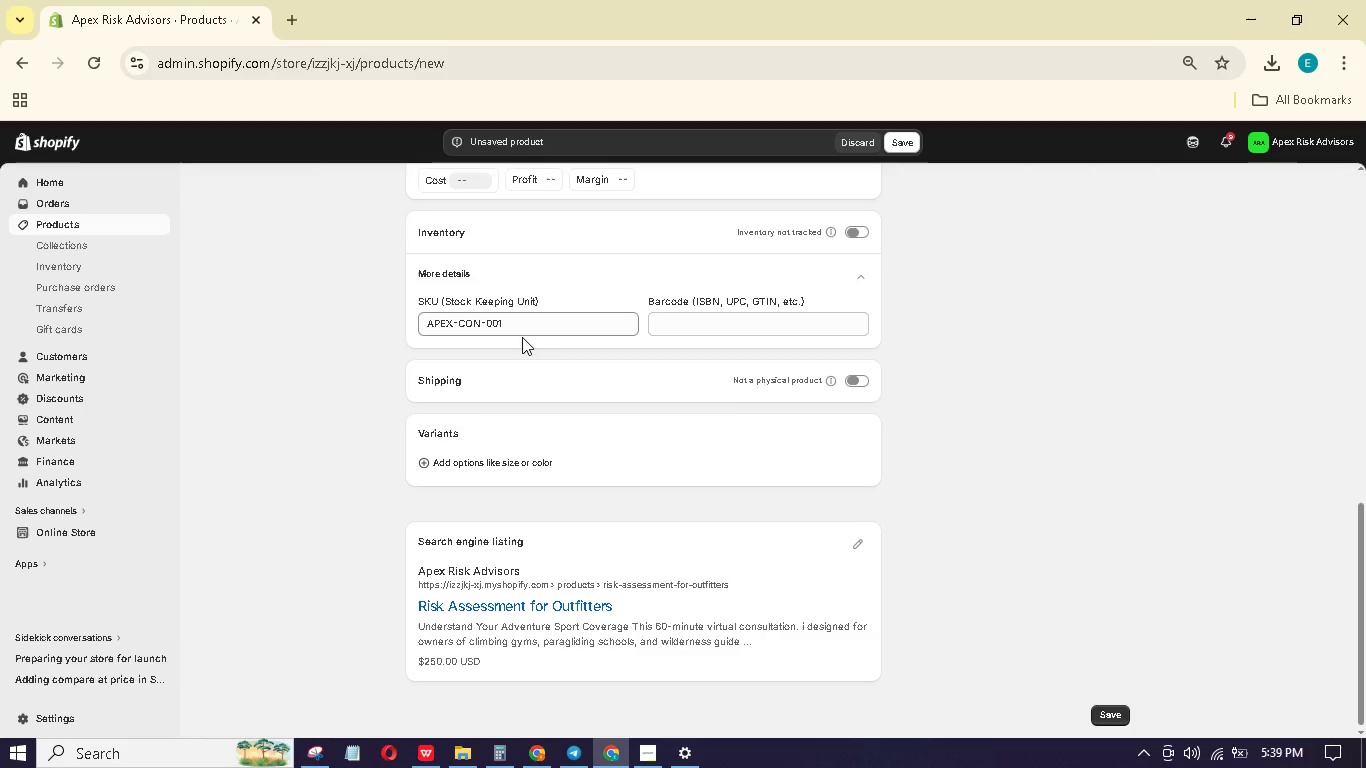 
scroll: coordinate [521, 335], scroll_direction: down, amount: 1.0
 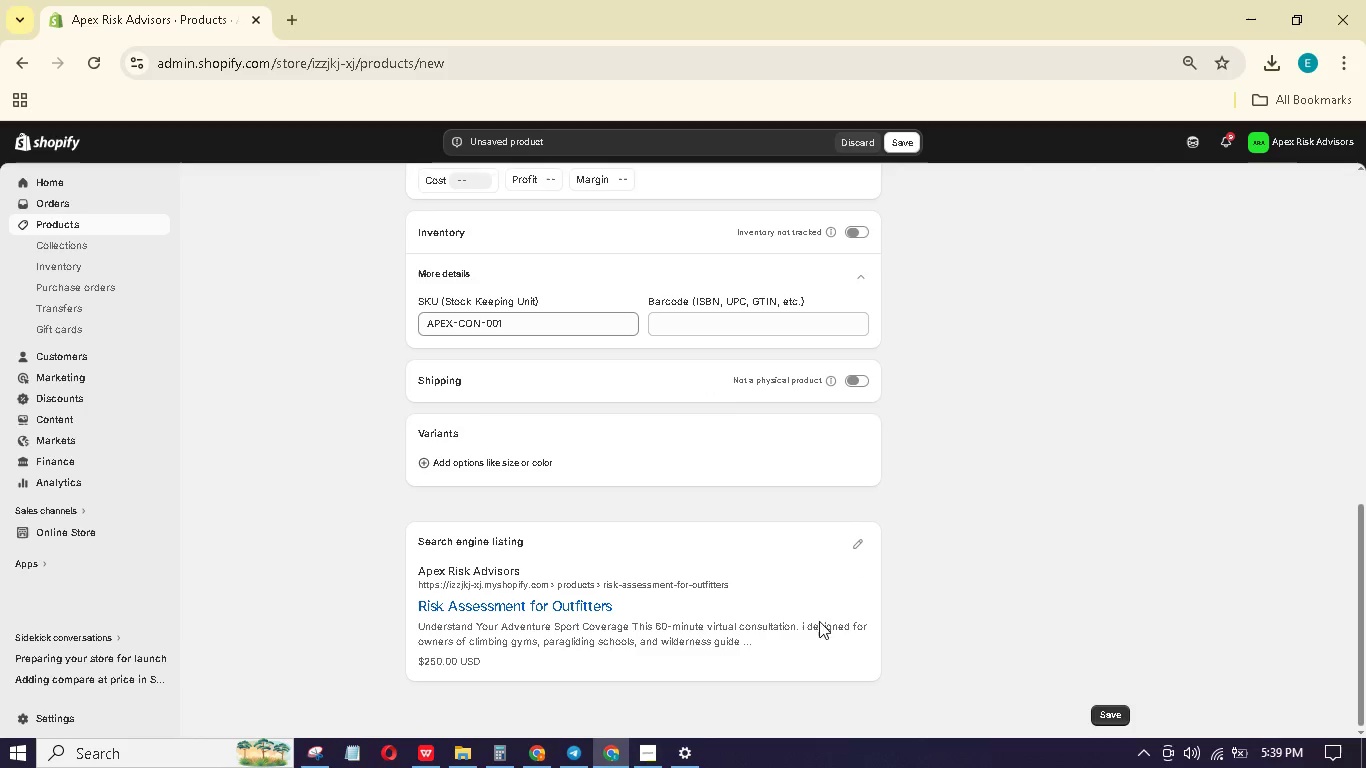 
left_click([656, 763])